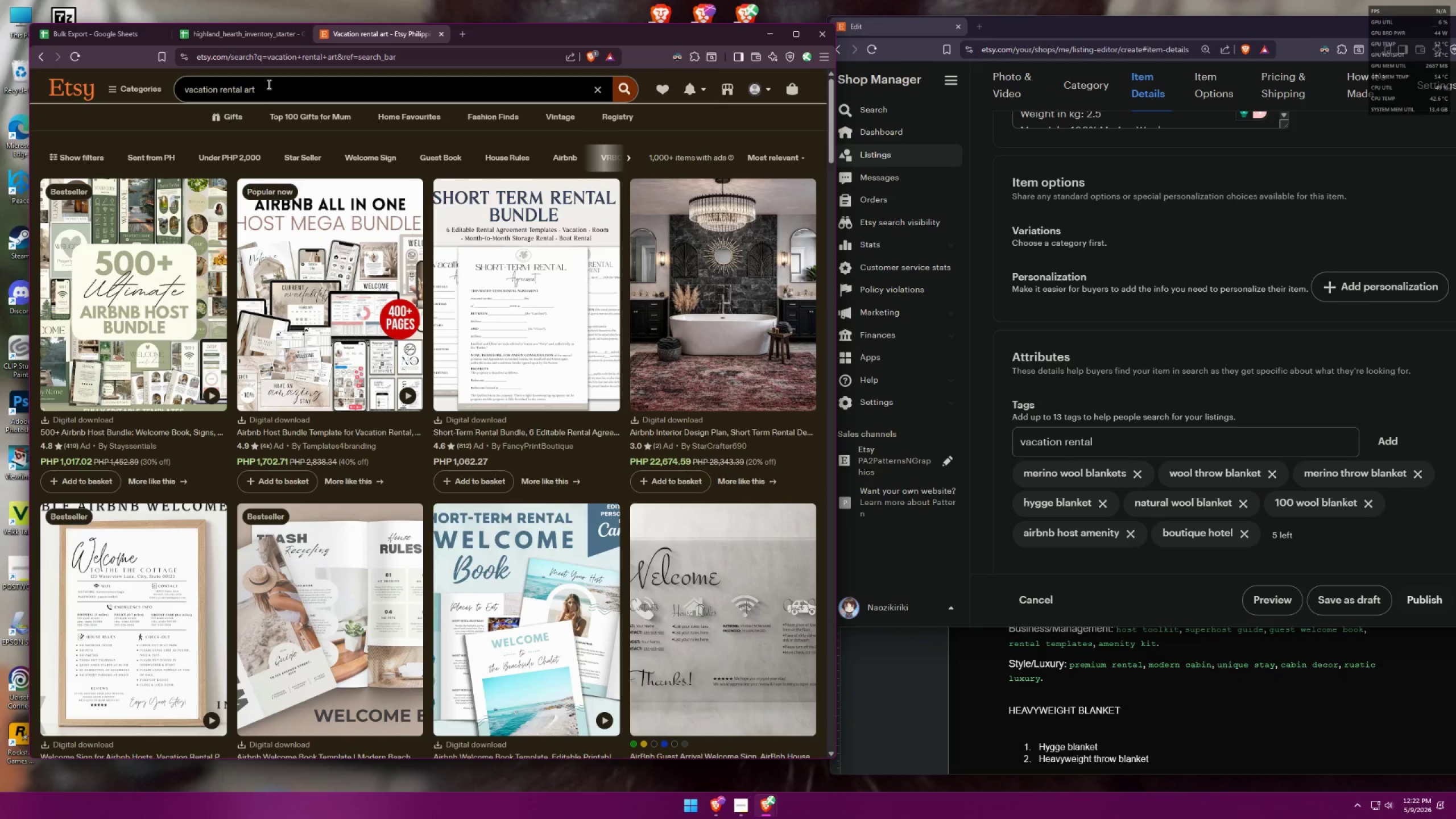 
scroll: coordinate [574, 522], scroll_direction: down, amount: 42.0